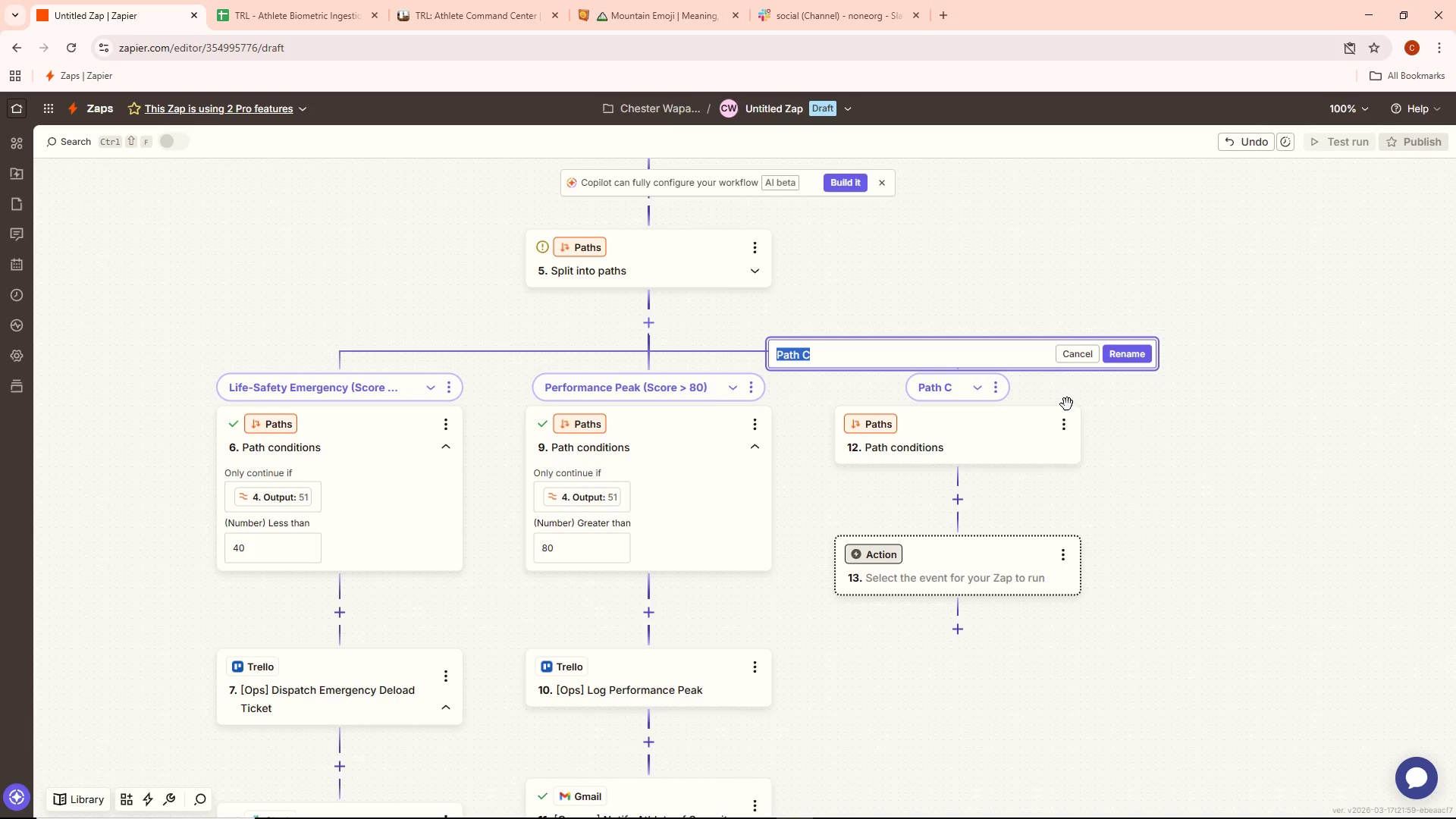 
key(Backspace)
 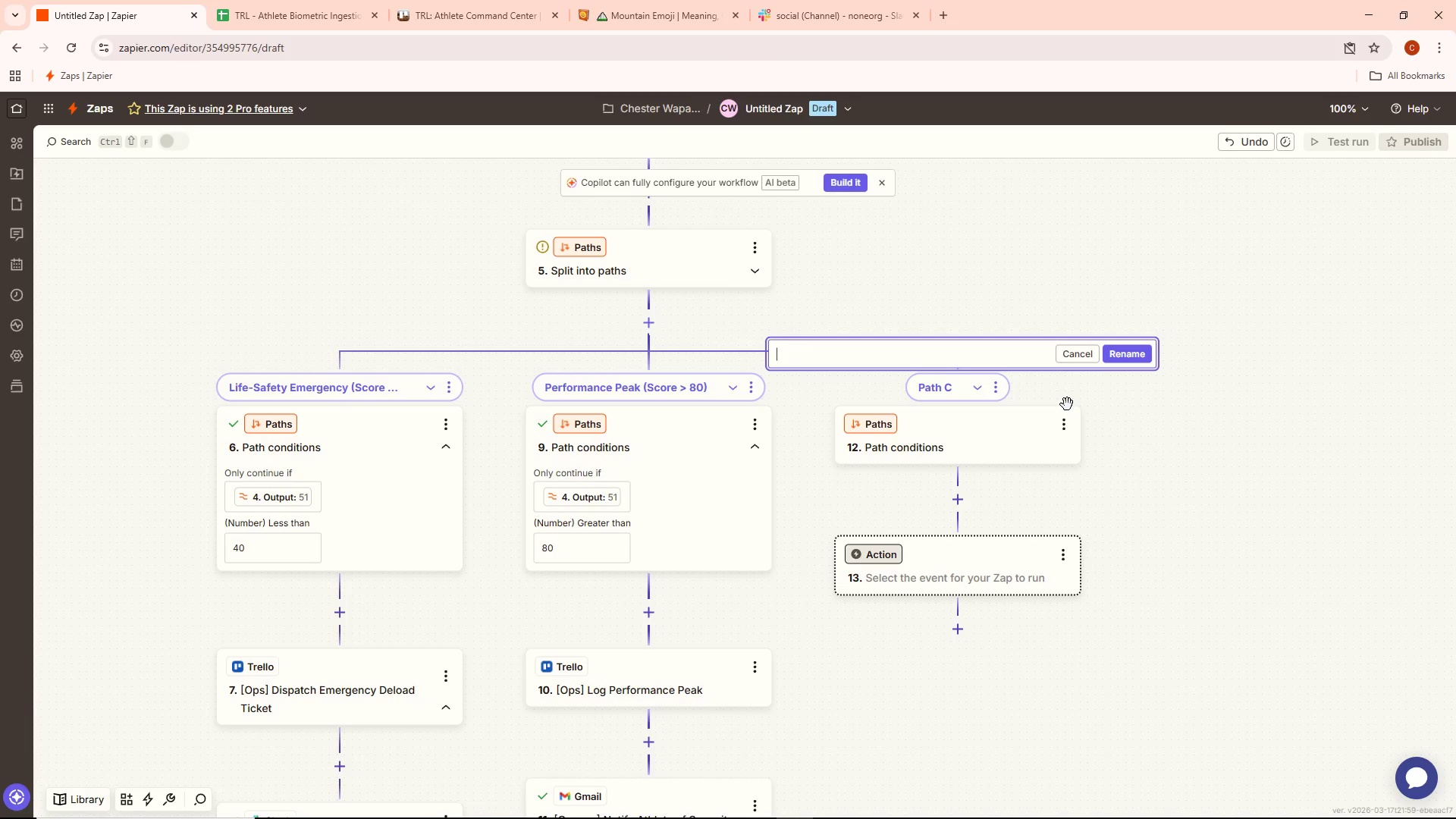 
wait(6.19)
 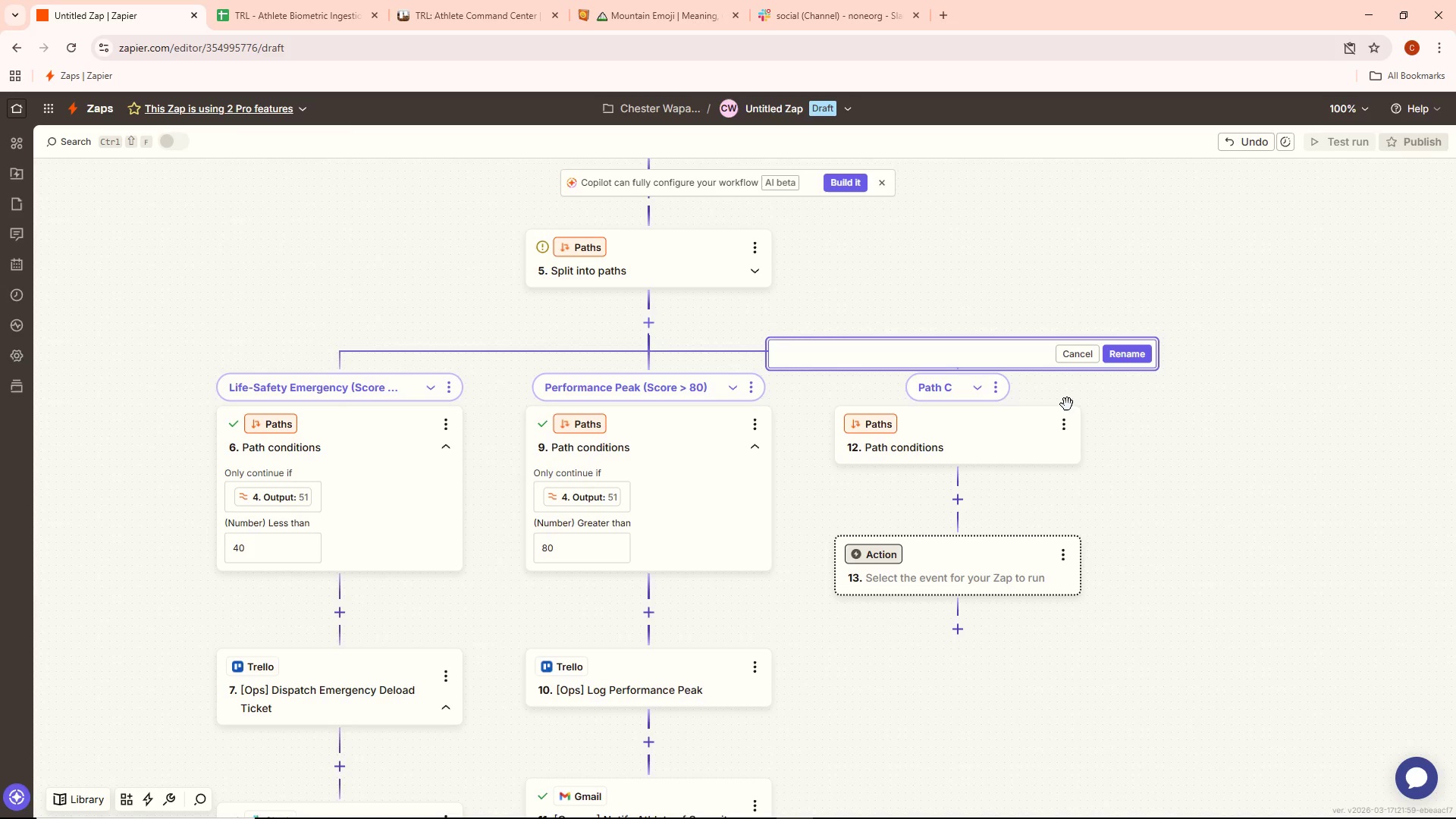 
key(Alt+AltLeft)
 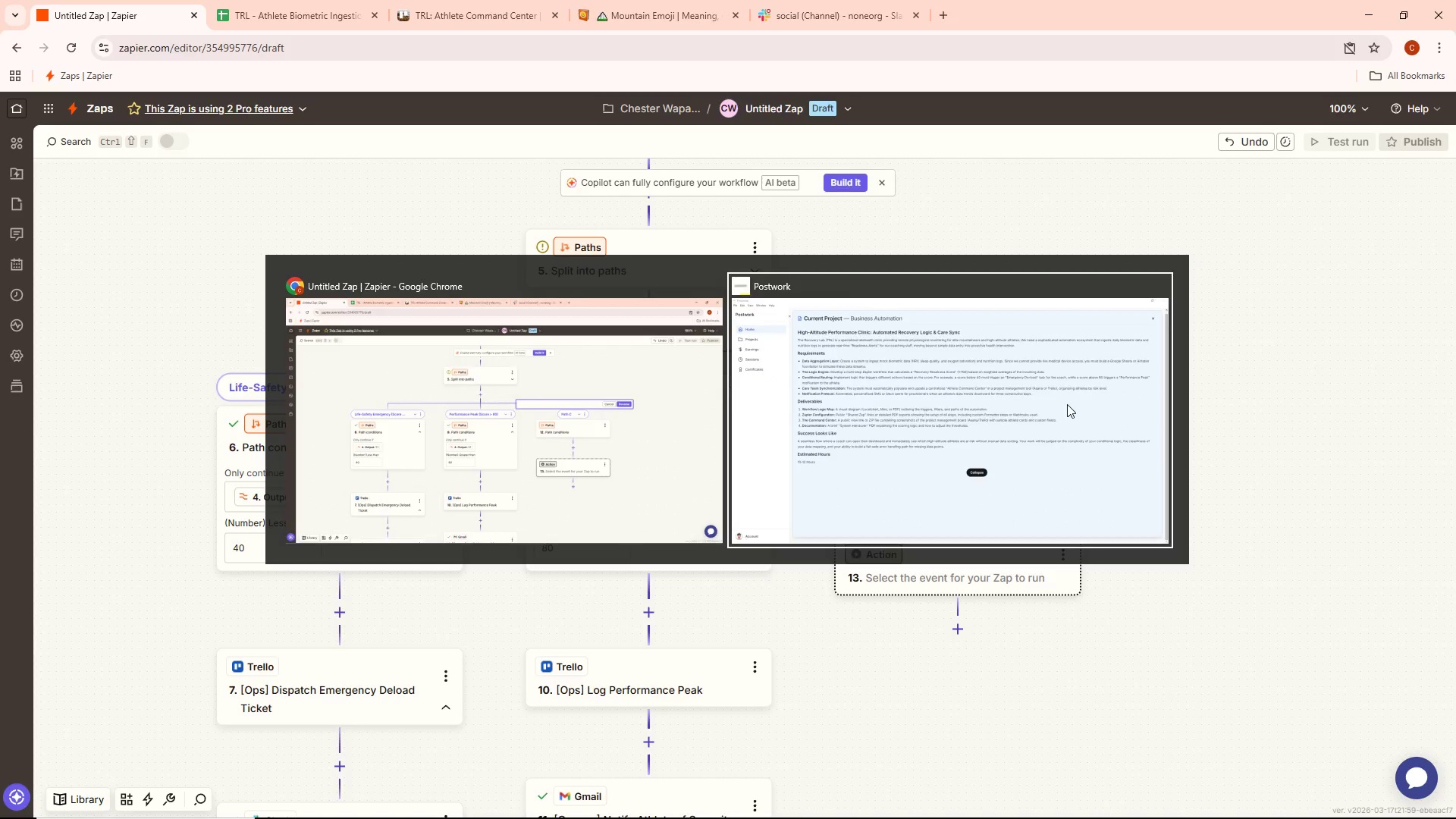 
key(Alt+Tab)